 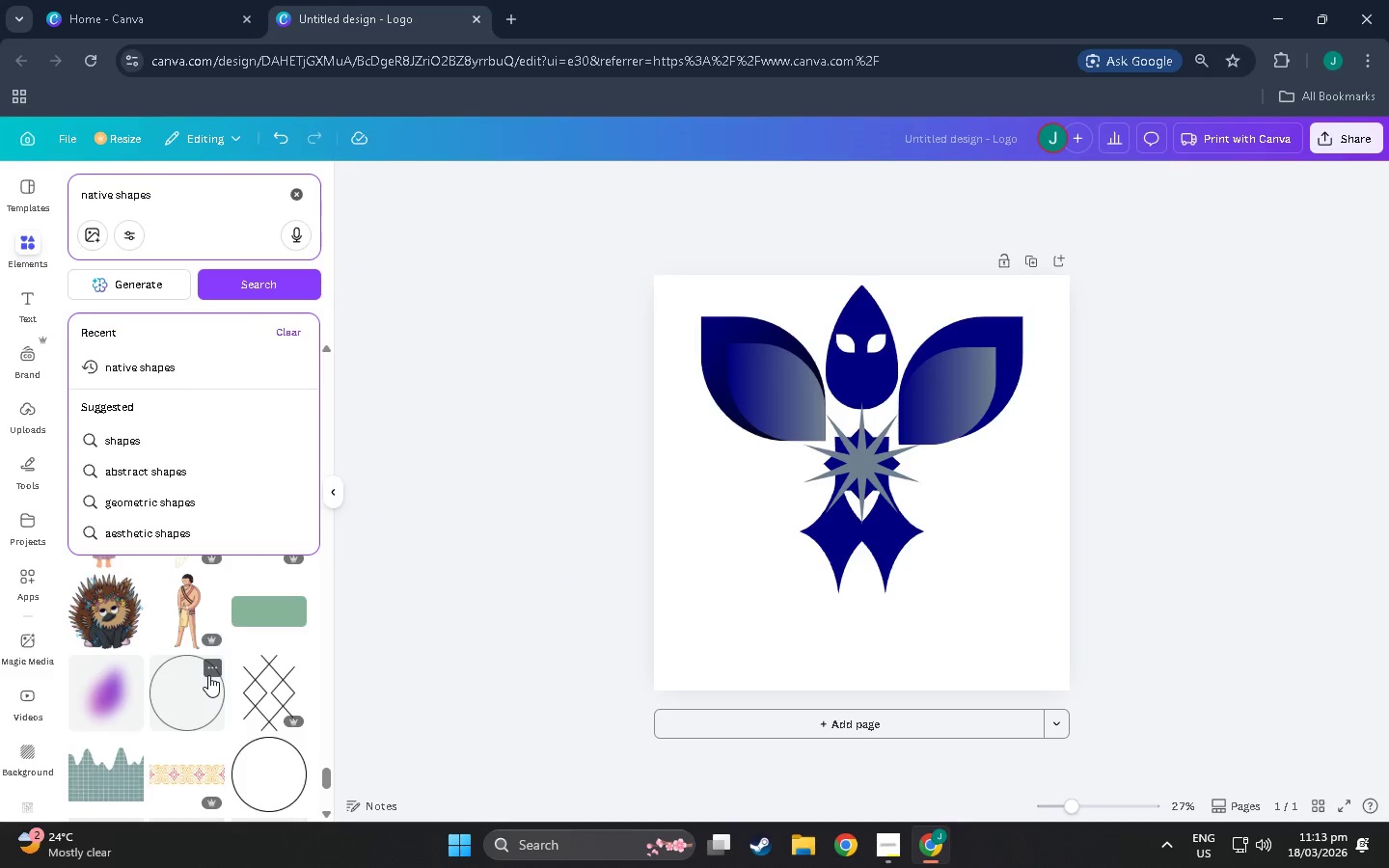 
left_click([385, 627])
 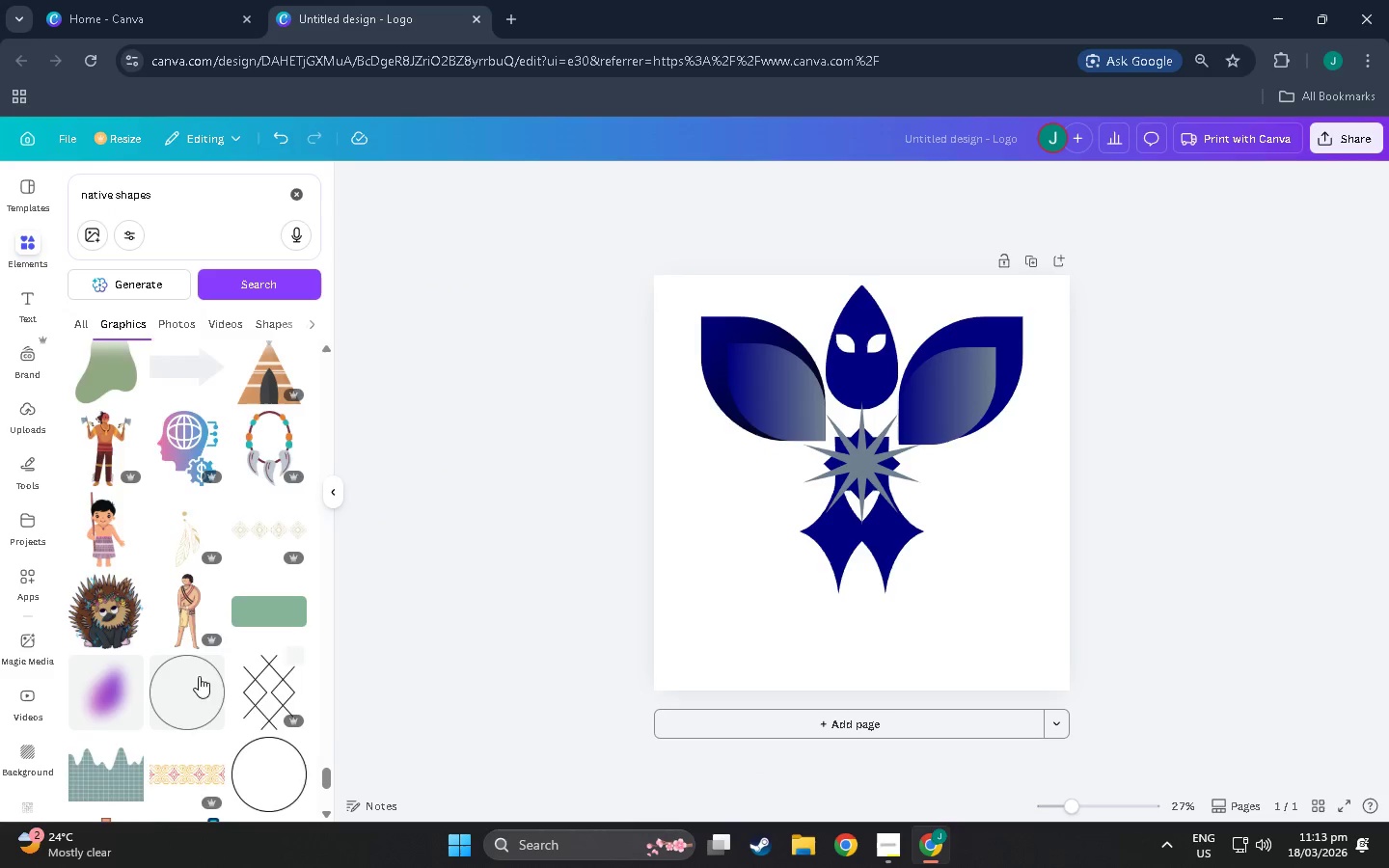 
scroll: coordinate [179, 615], scroll_direction: down, amount: 13.0
 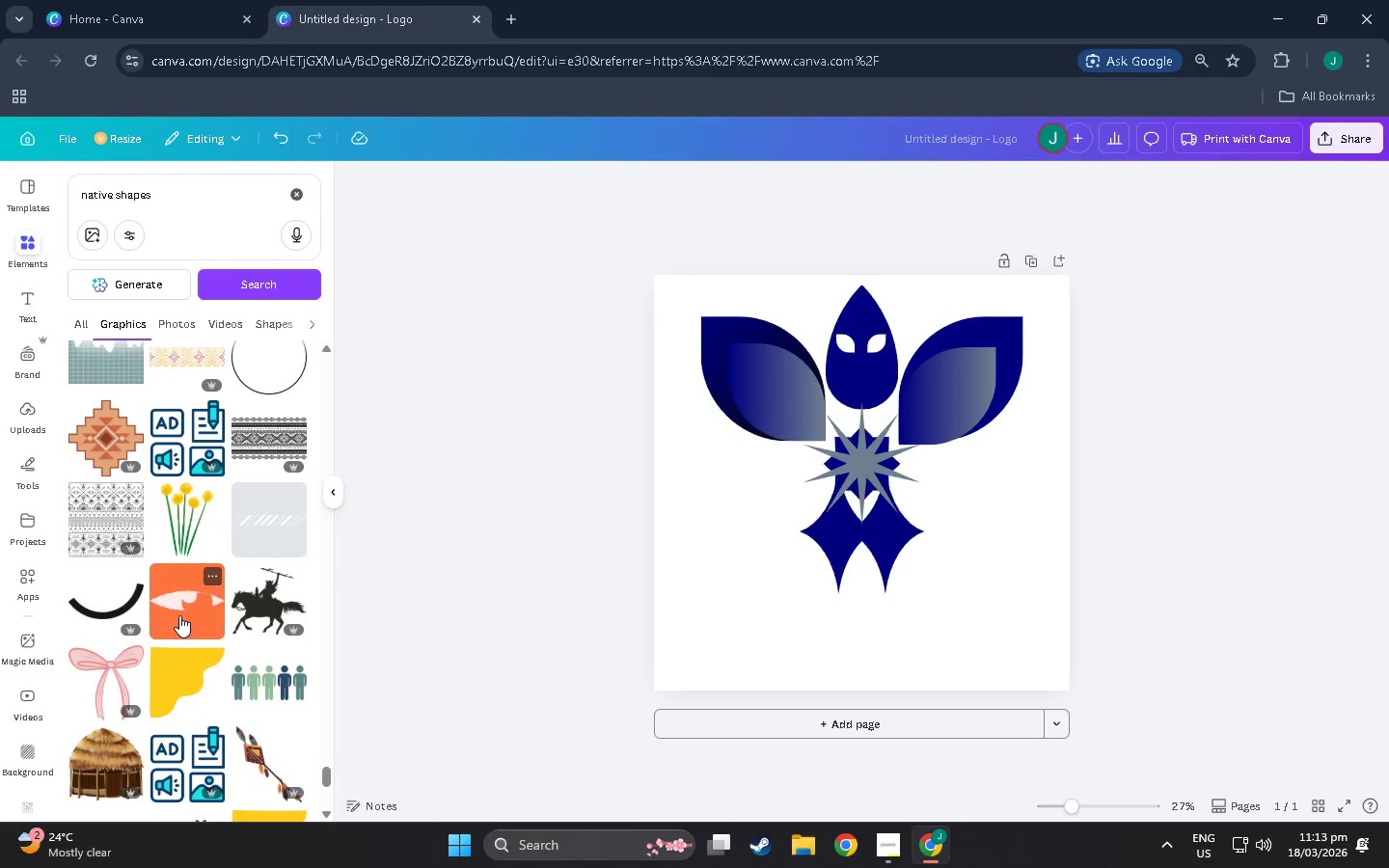 
scroll: coordinate [169, 614], scroll_direction: down, amount: 10.0
 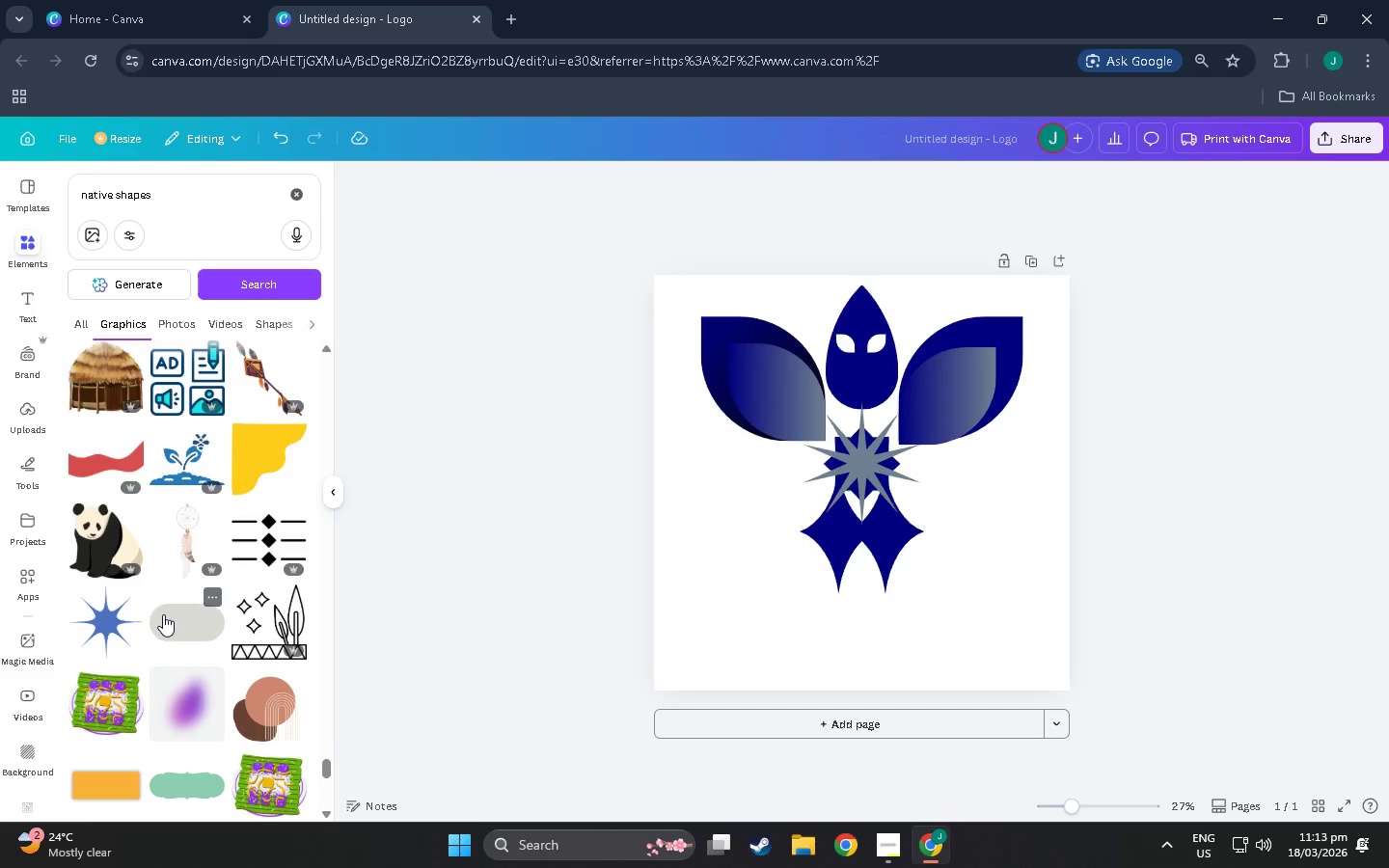 
scroll: coordinate [163, 614], scroll_direction: down, amount: 15.0
 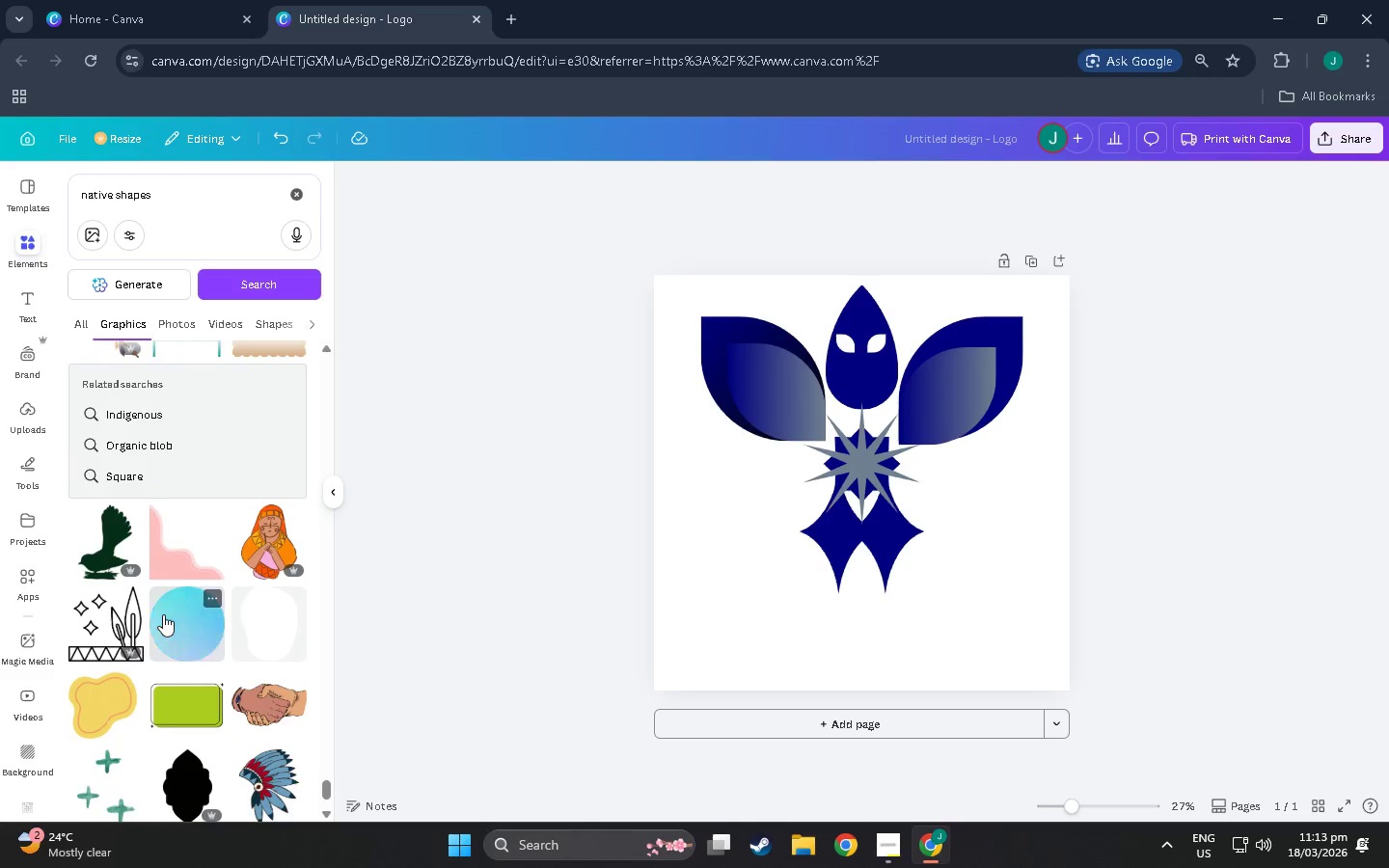 
scroll: coordinate [146, 617], scroll_direction: down, amount: 13.0
 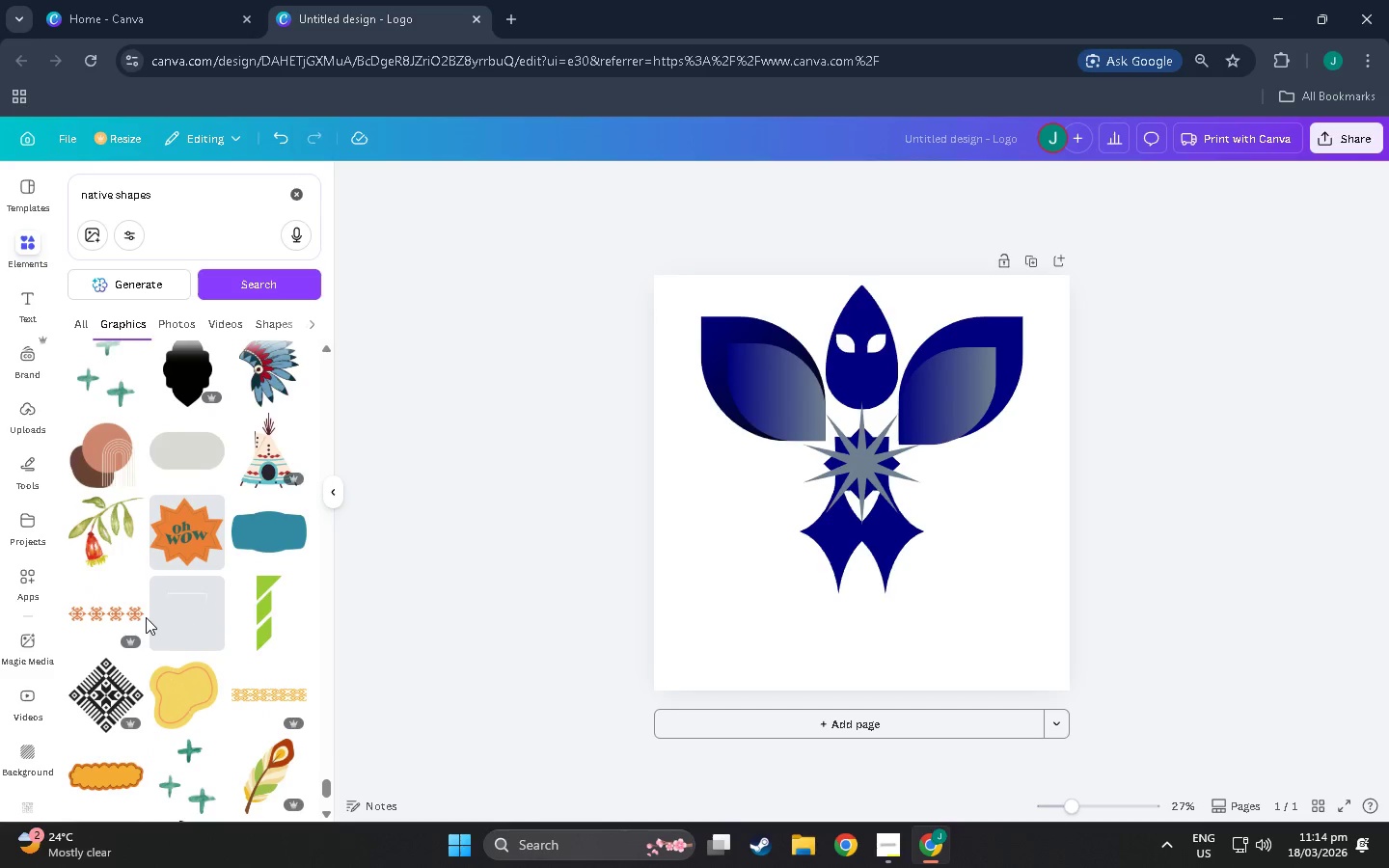 
scroll: coordinate [204, 721], scroll_direction: down, amount: 17.0
 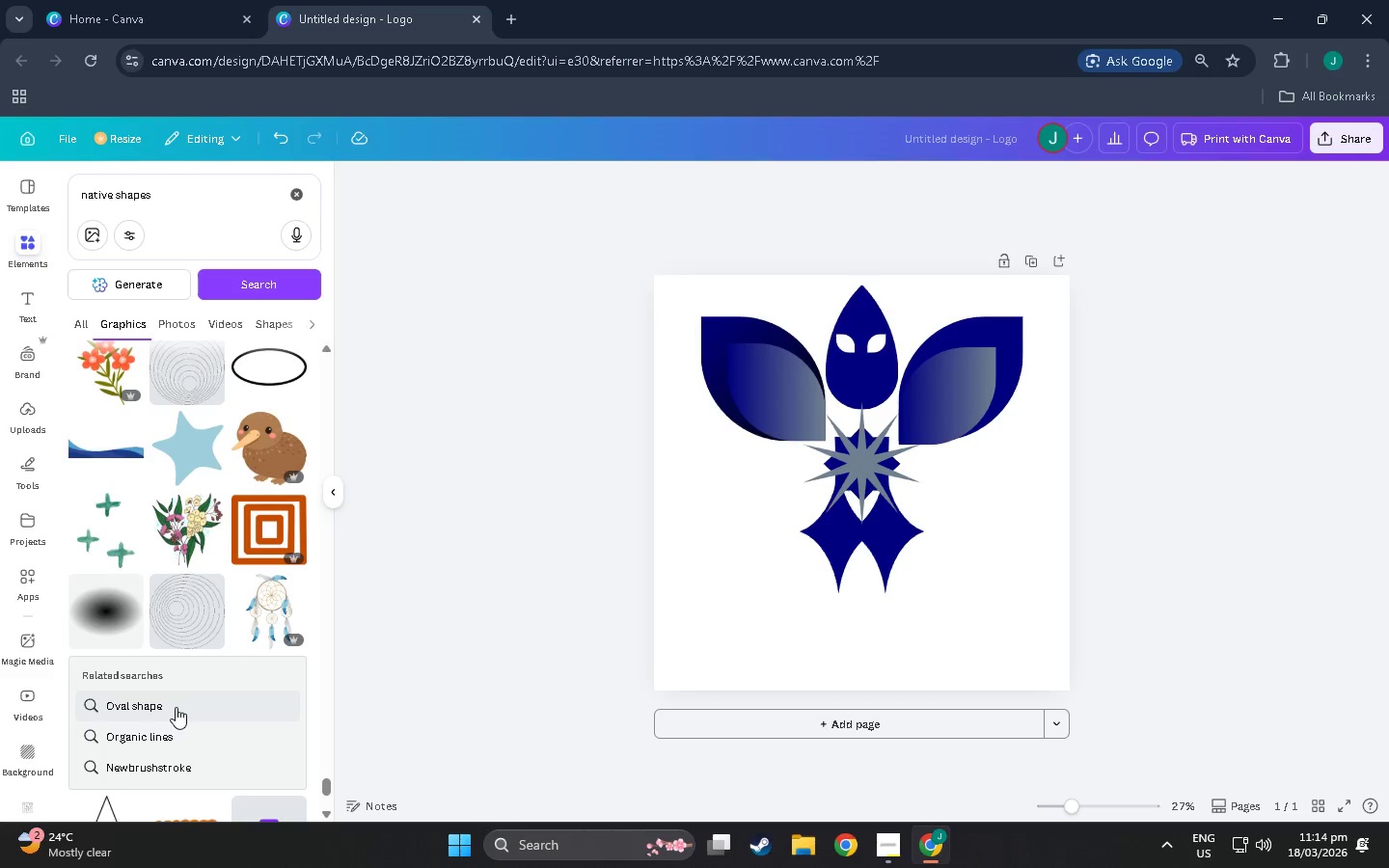 
scroll: coordinate [147, 674], scroll_direction: down, amount: 18.0
 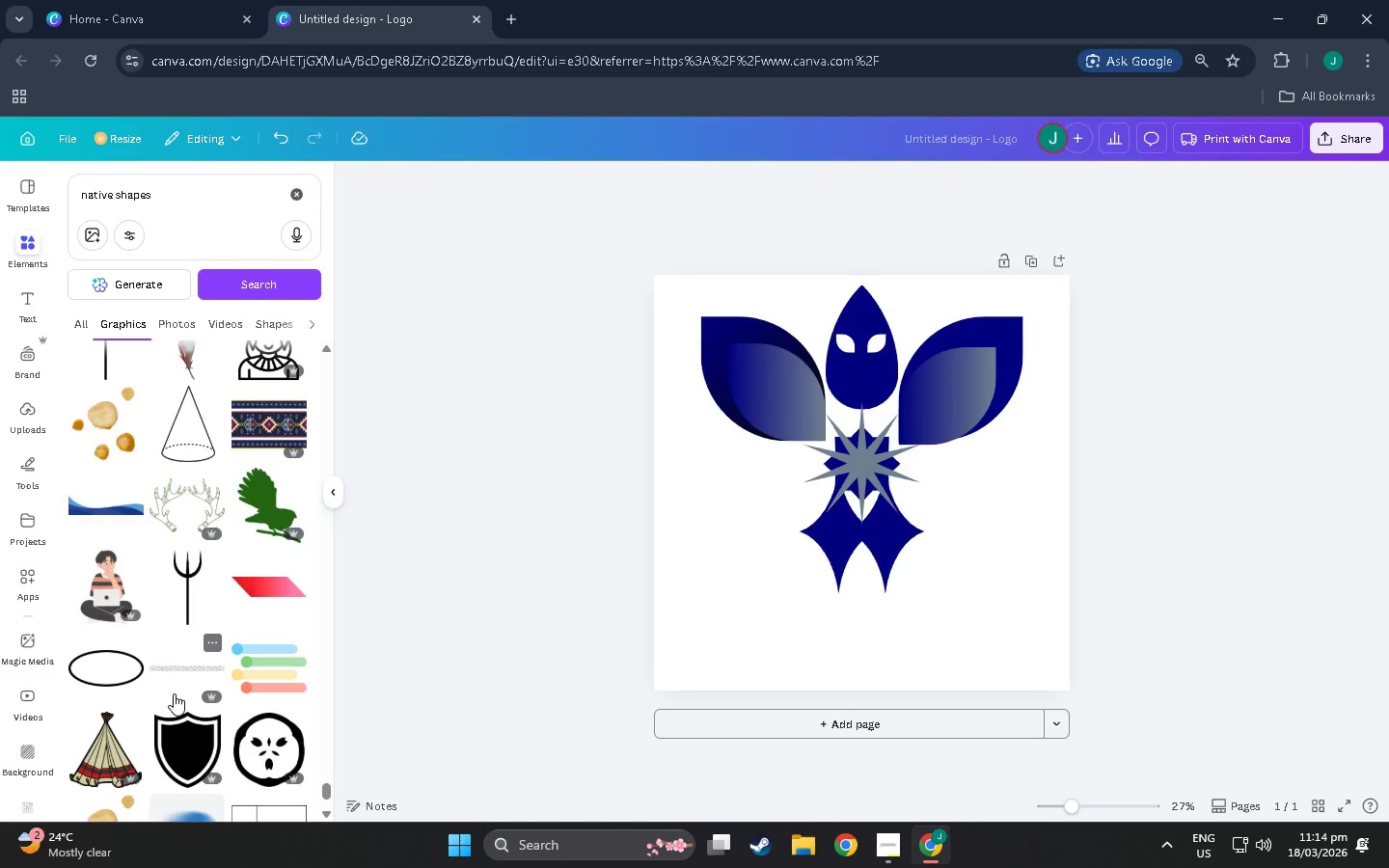 
scroll: coordinate [182, 694], scroll_direction: down, amount: 8.0
 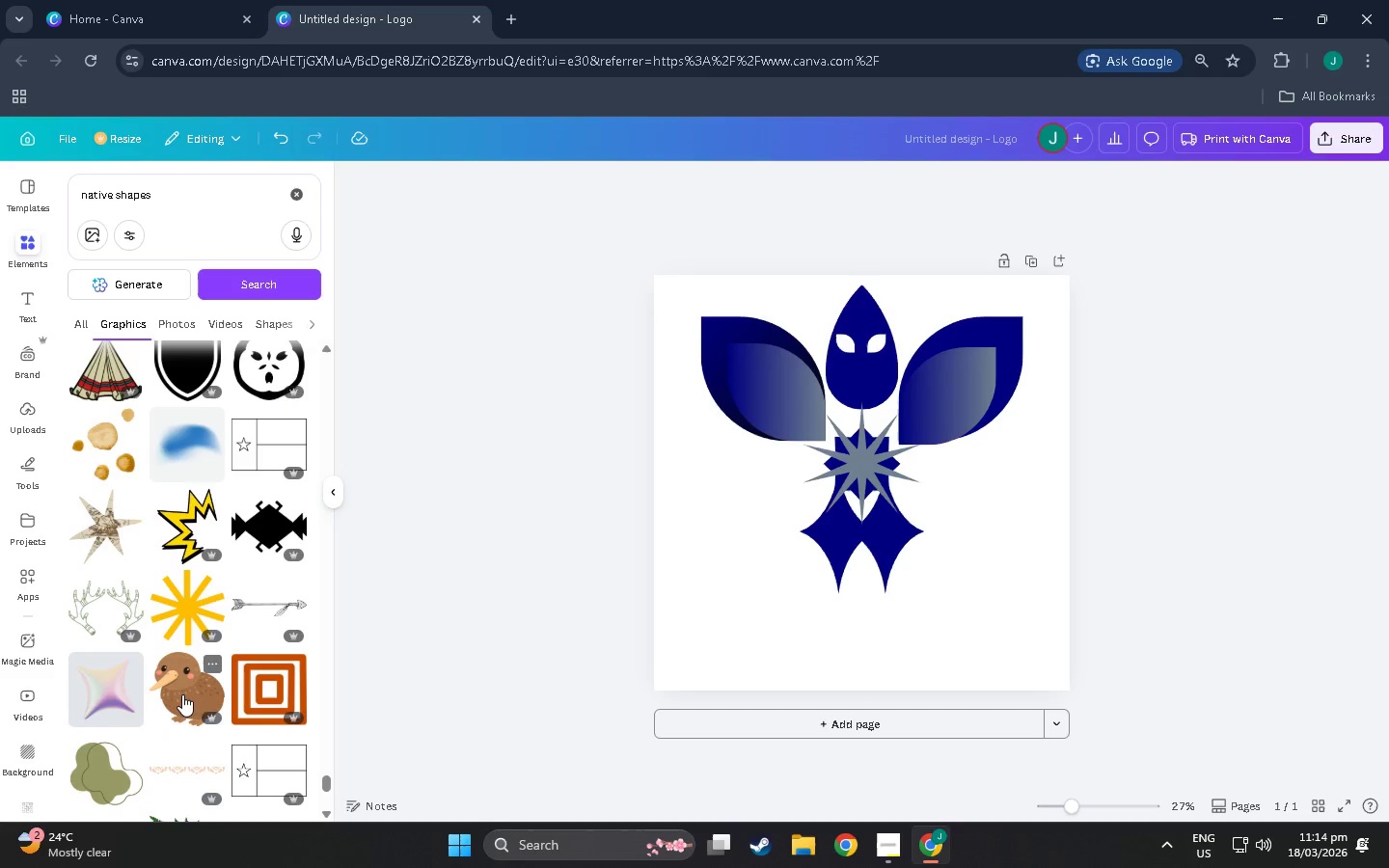 
scroll: coordinate [256, 448], scroll_direction: down, amount: 29.0
 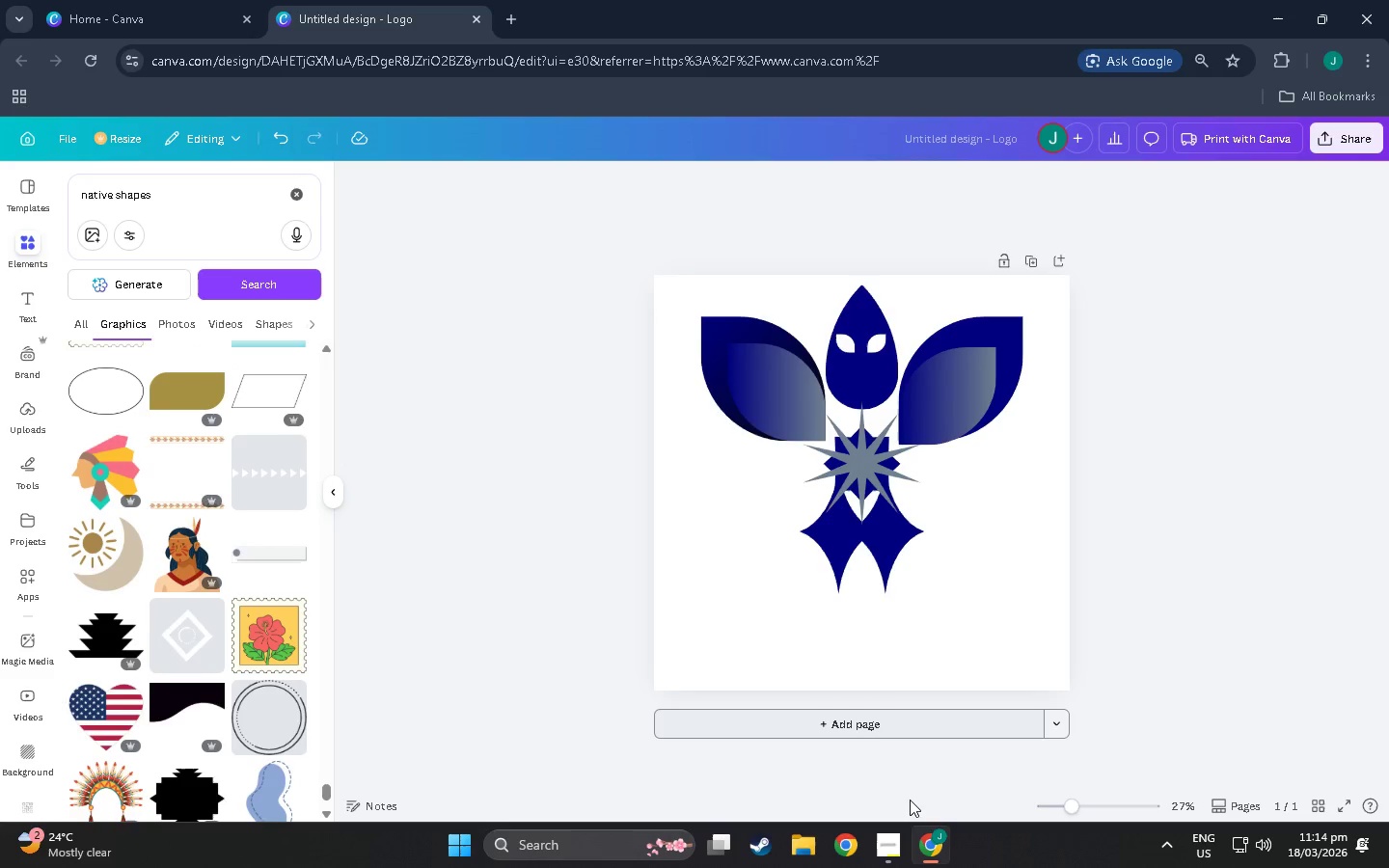 
left_click([895, 856])